 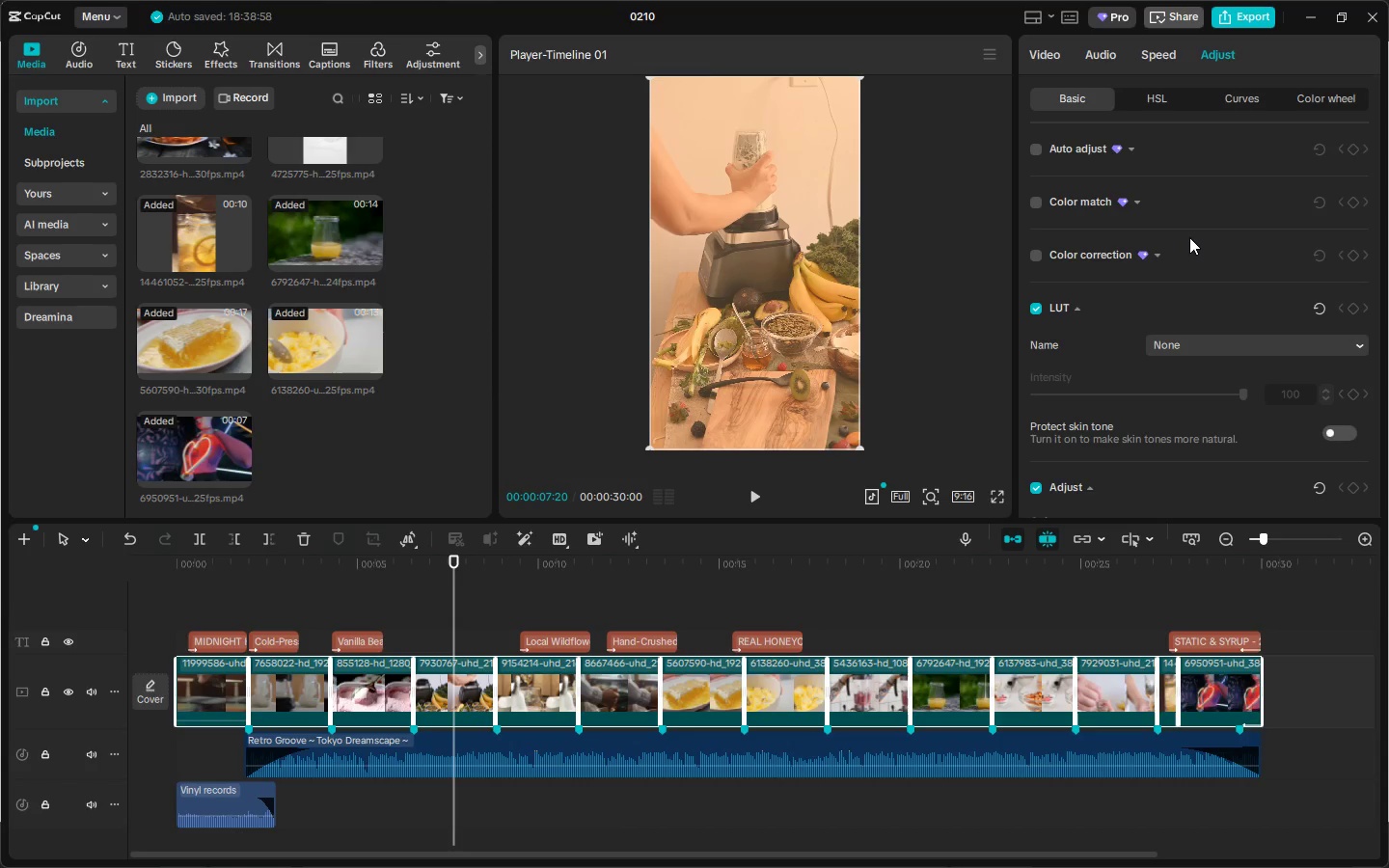 
scroll: coordinate [1178, 257], scroll_direction: down, amount: 32.0
 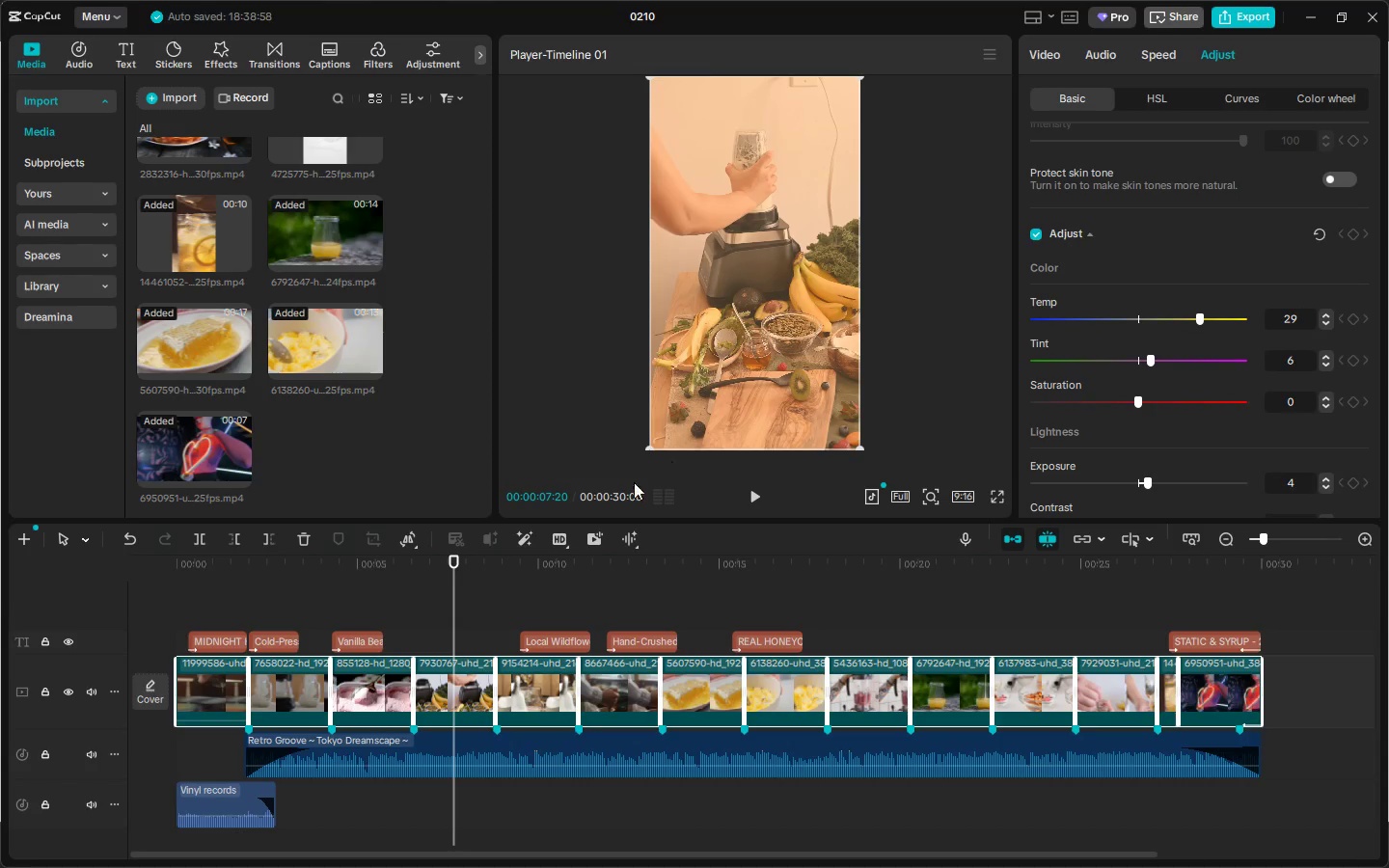 
left_click_drag(start_coordinate=[217, 570], to_coordinate=[2, 580])
 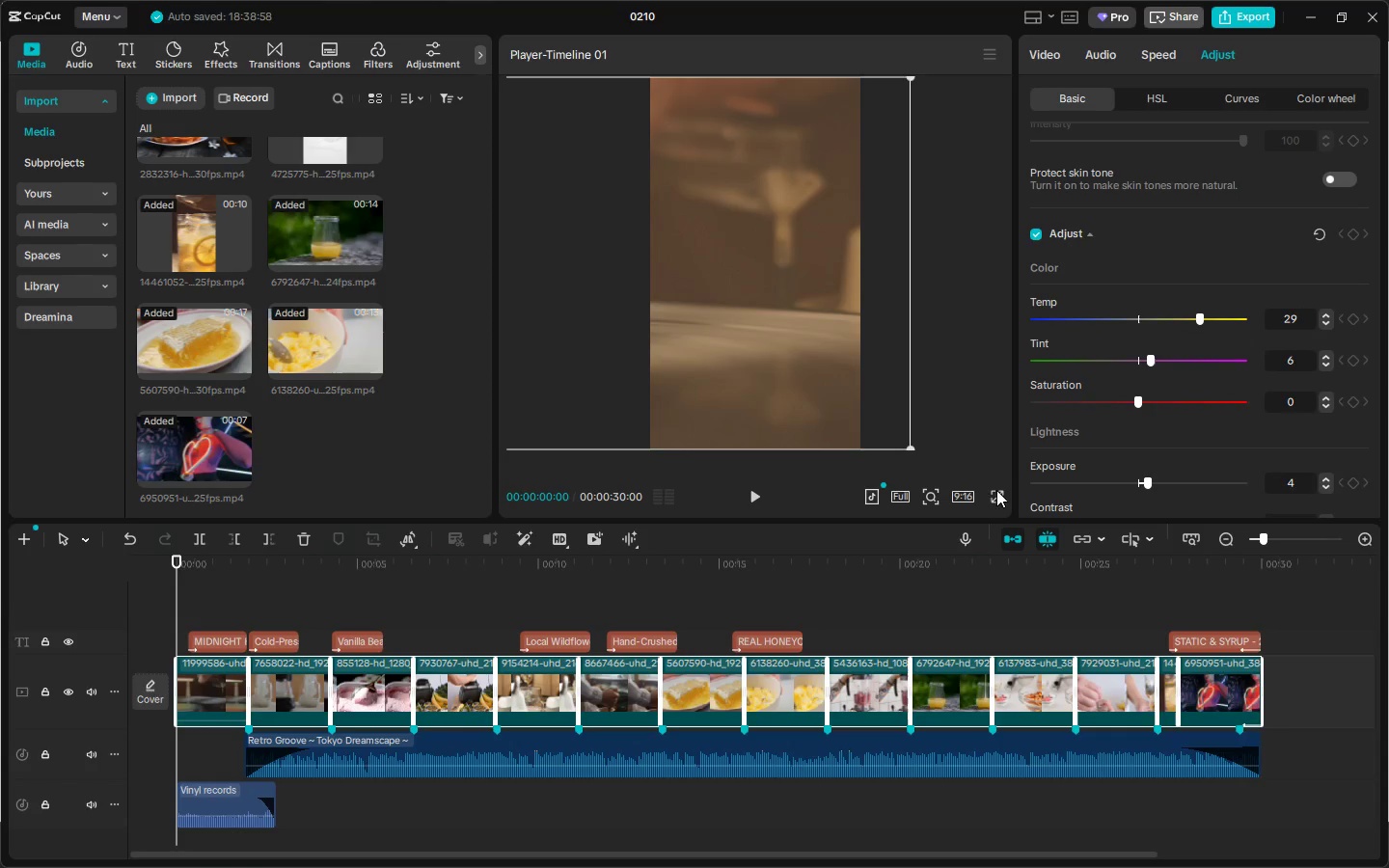 
left_click([994, 495])
 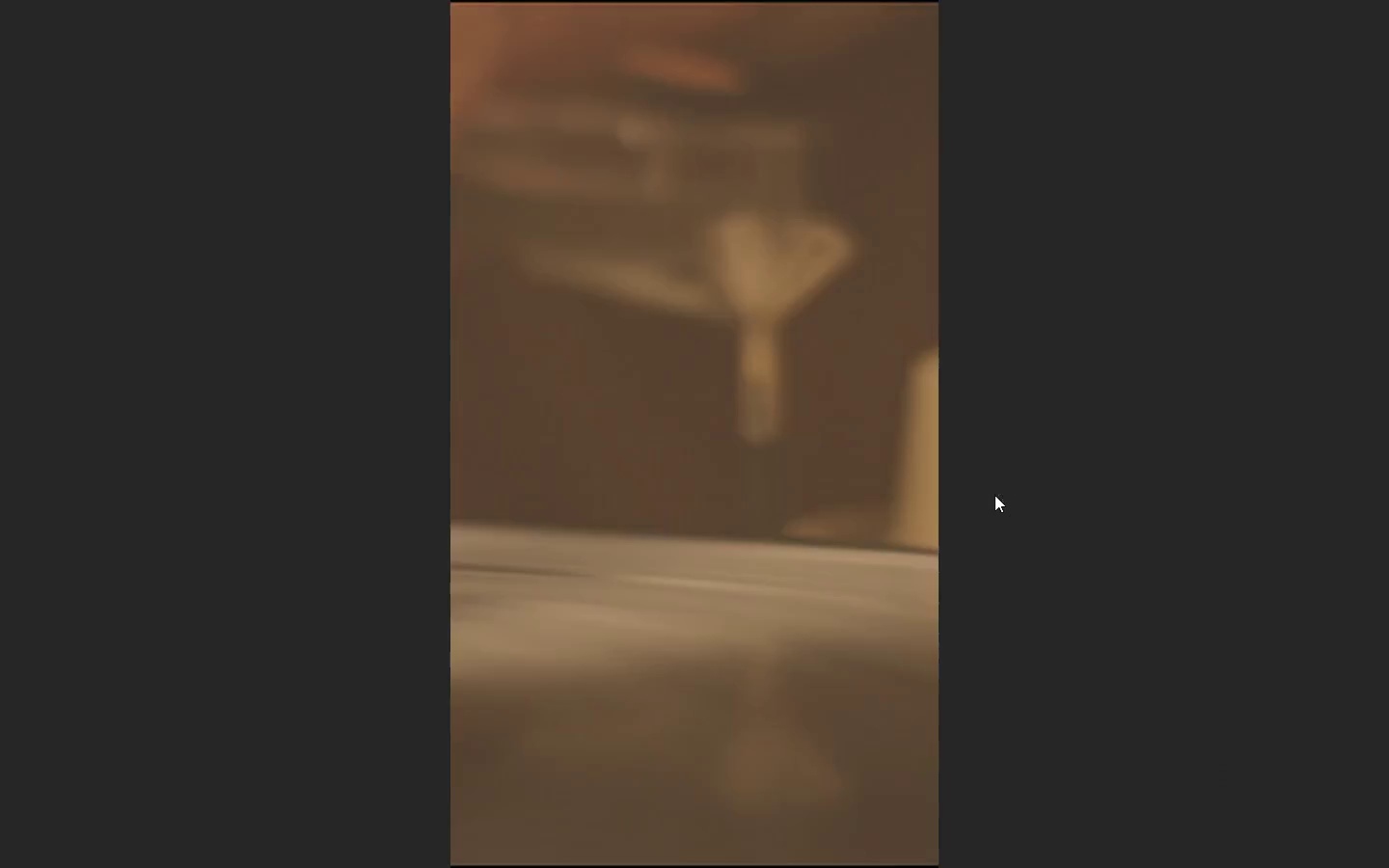 
key(Space)
 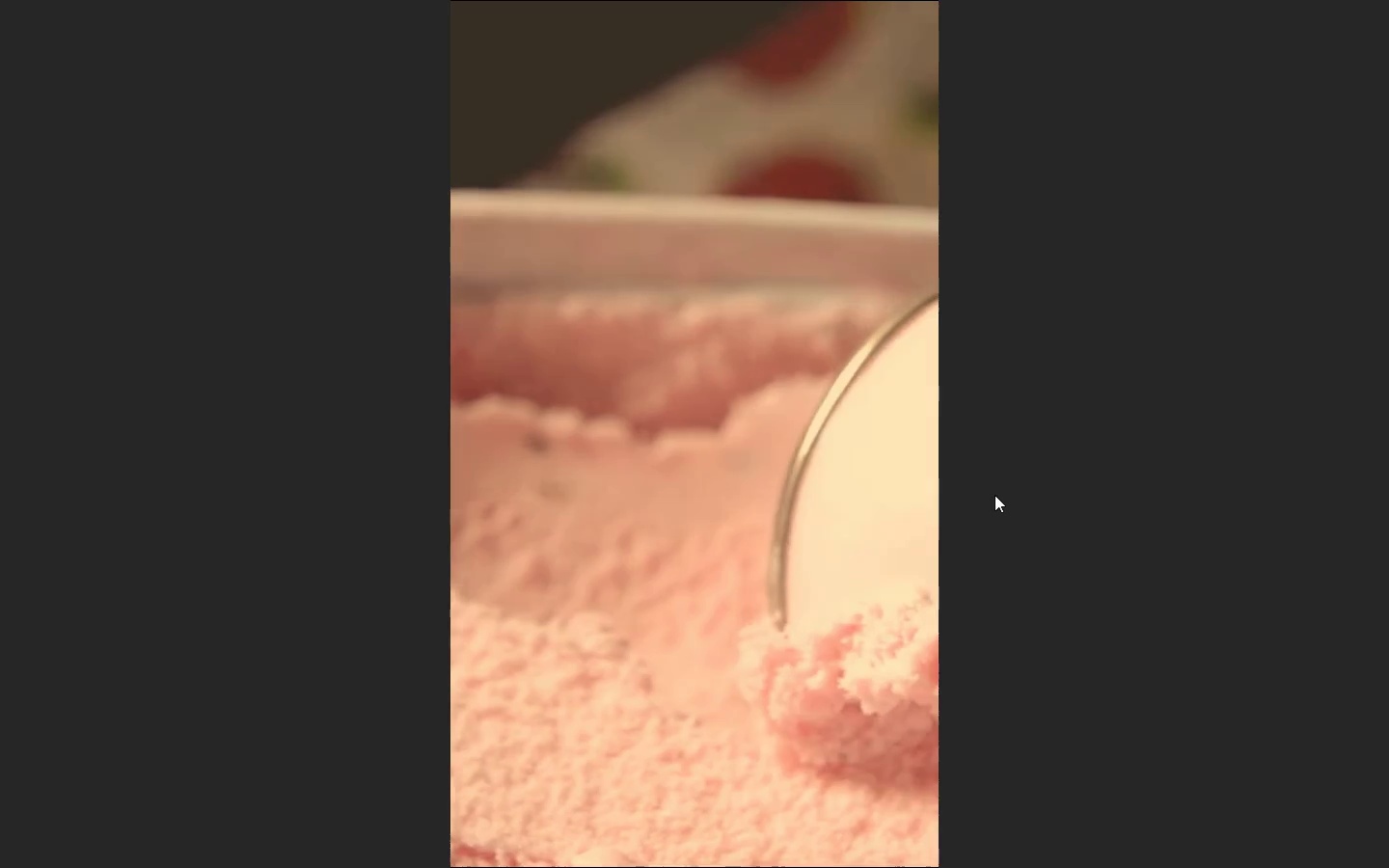 
wait(11.03)
 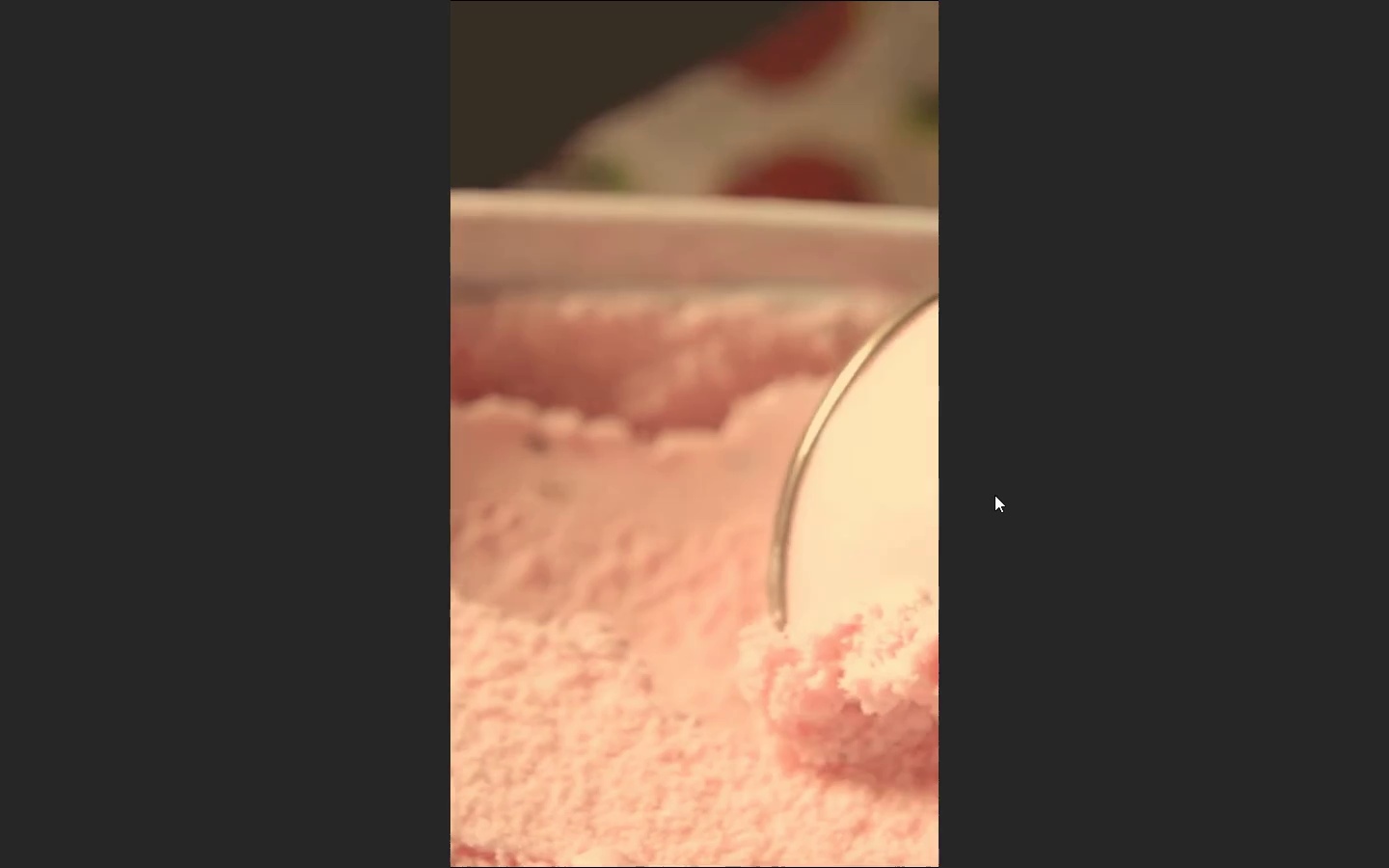 
key(Space)
 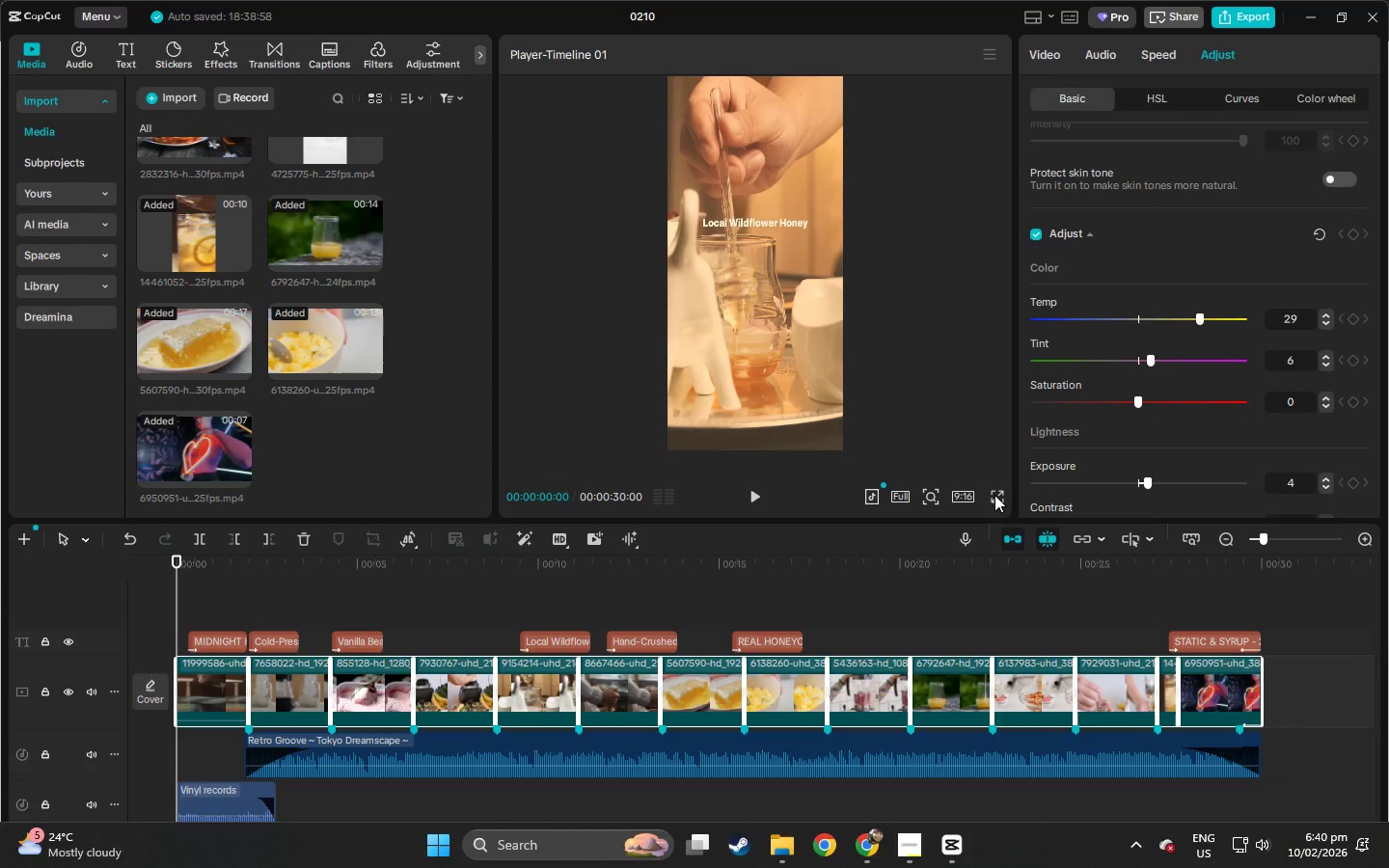 
key(Escape)
 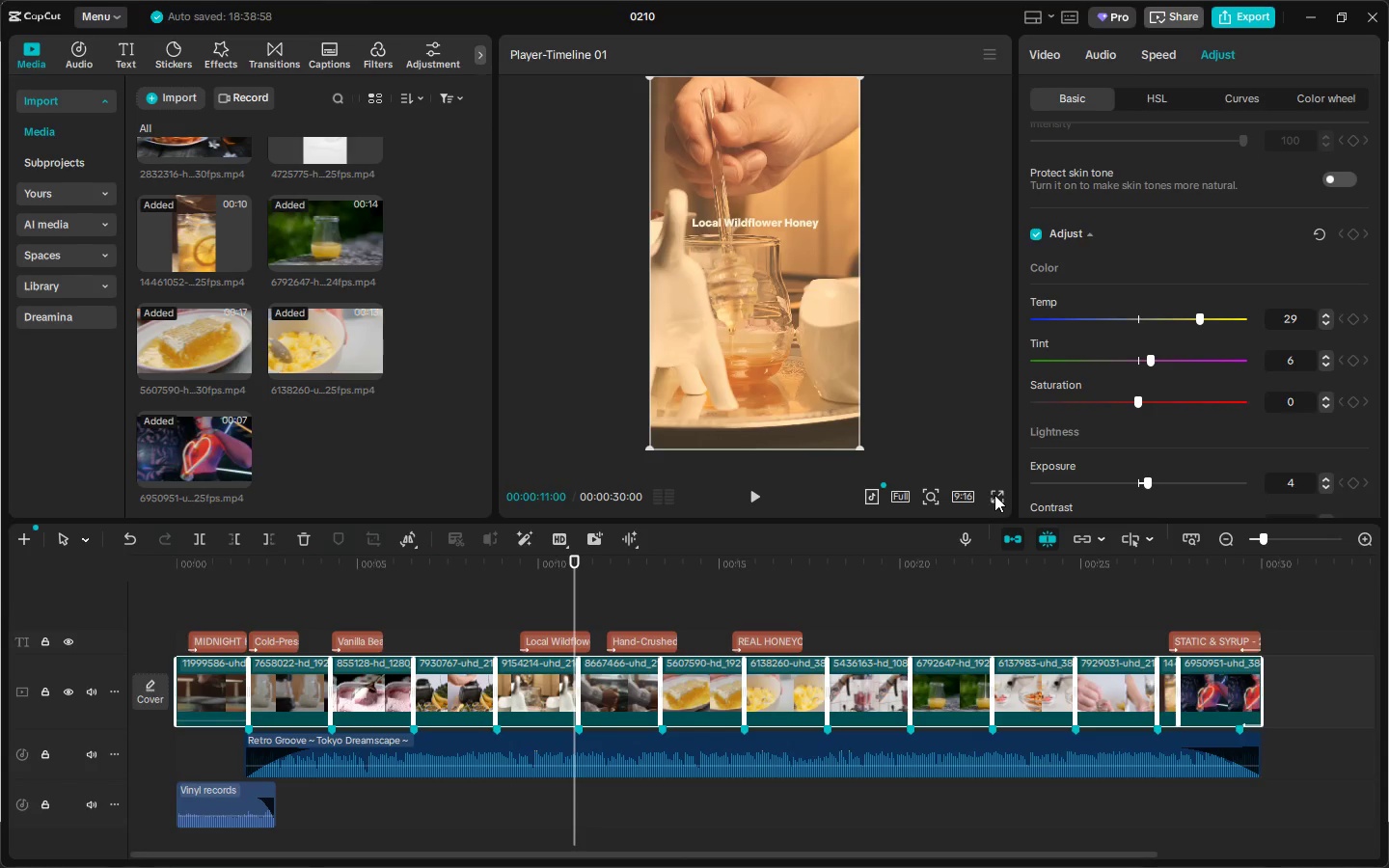 
key(Alt+AltLeft)
 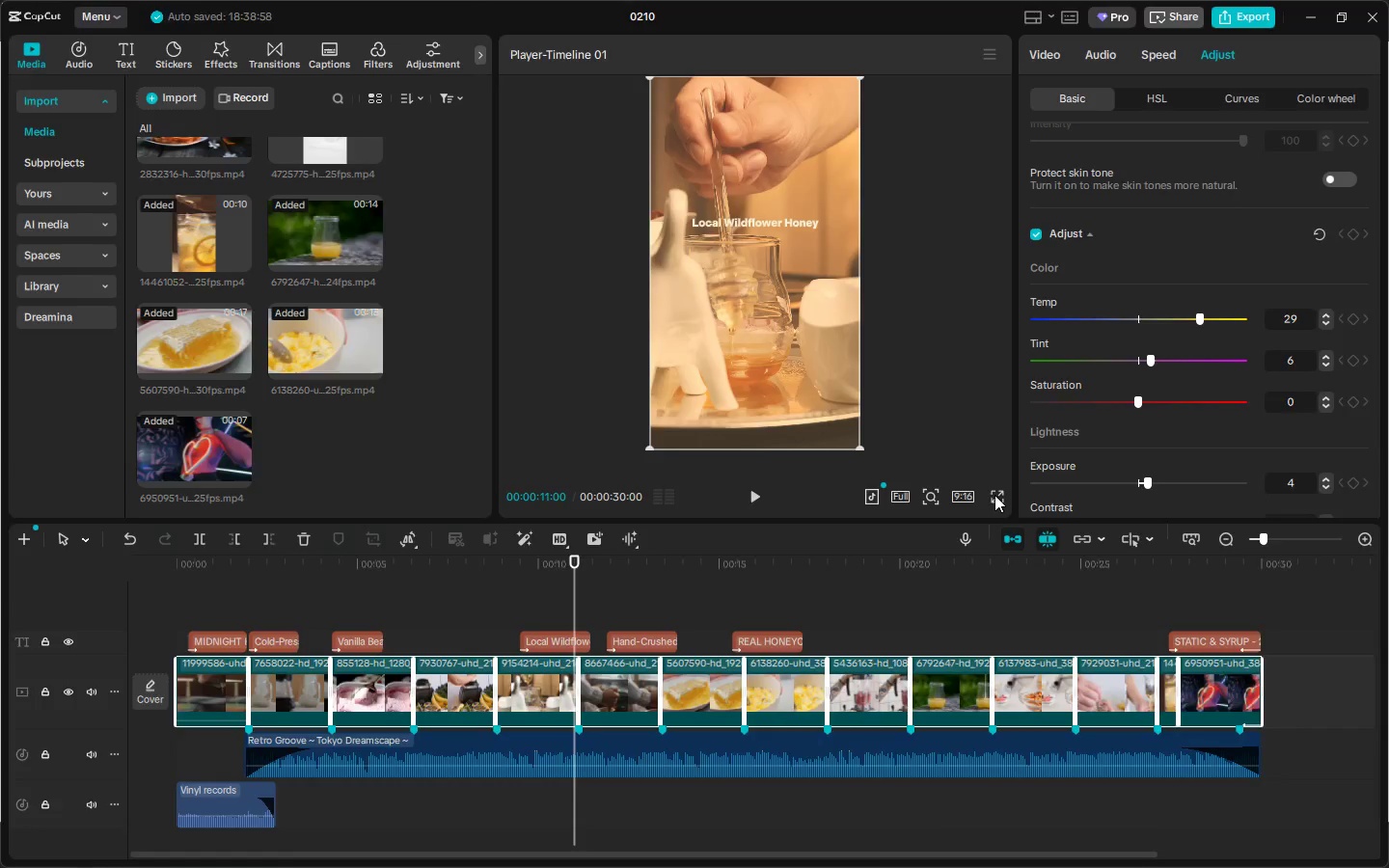 
key(Alt+Tab)